 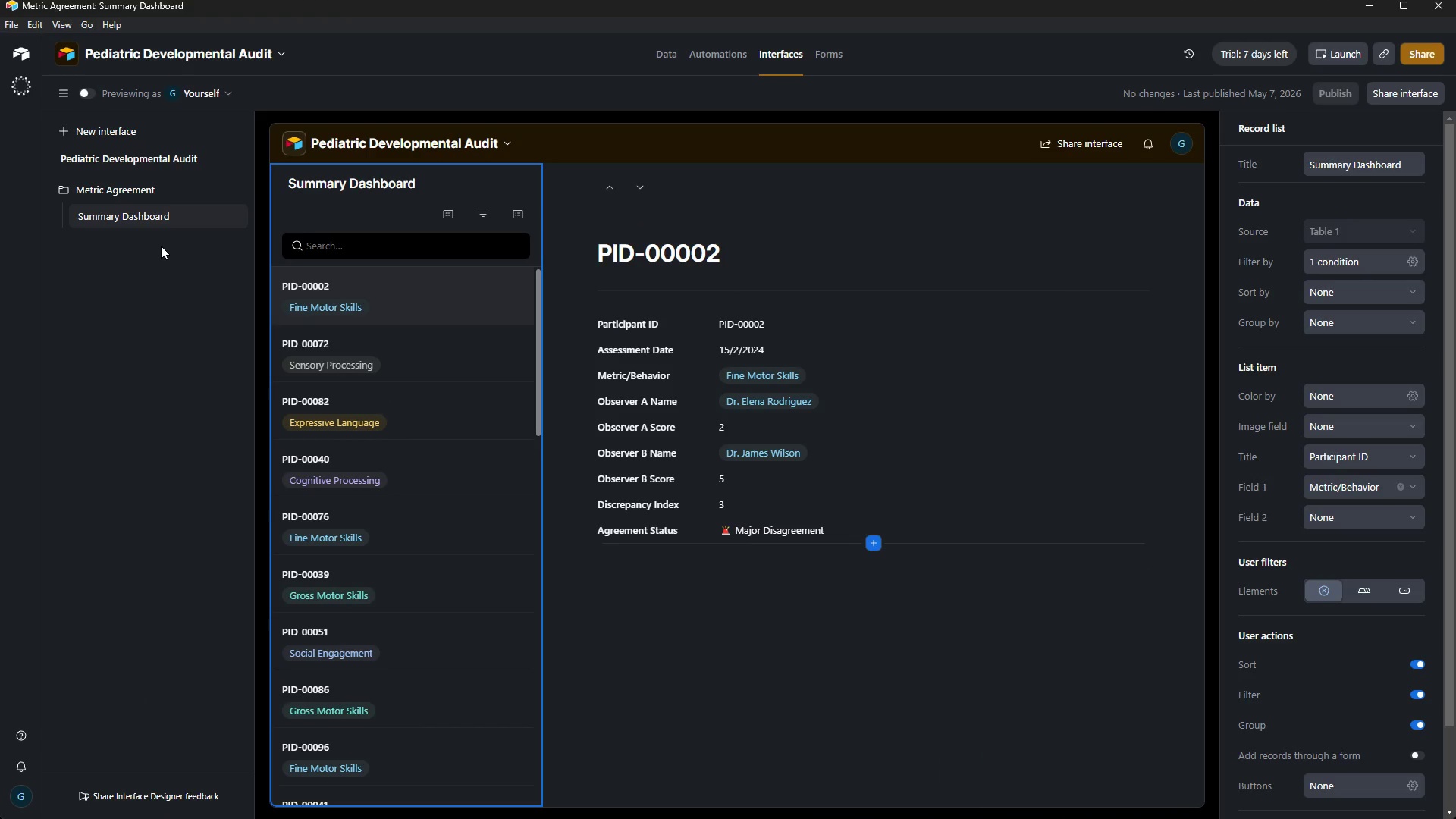 
left_click([162, 263])
 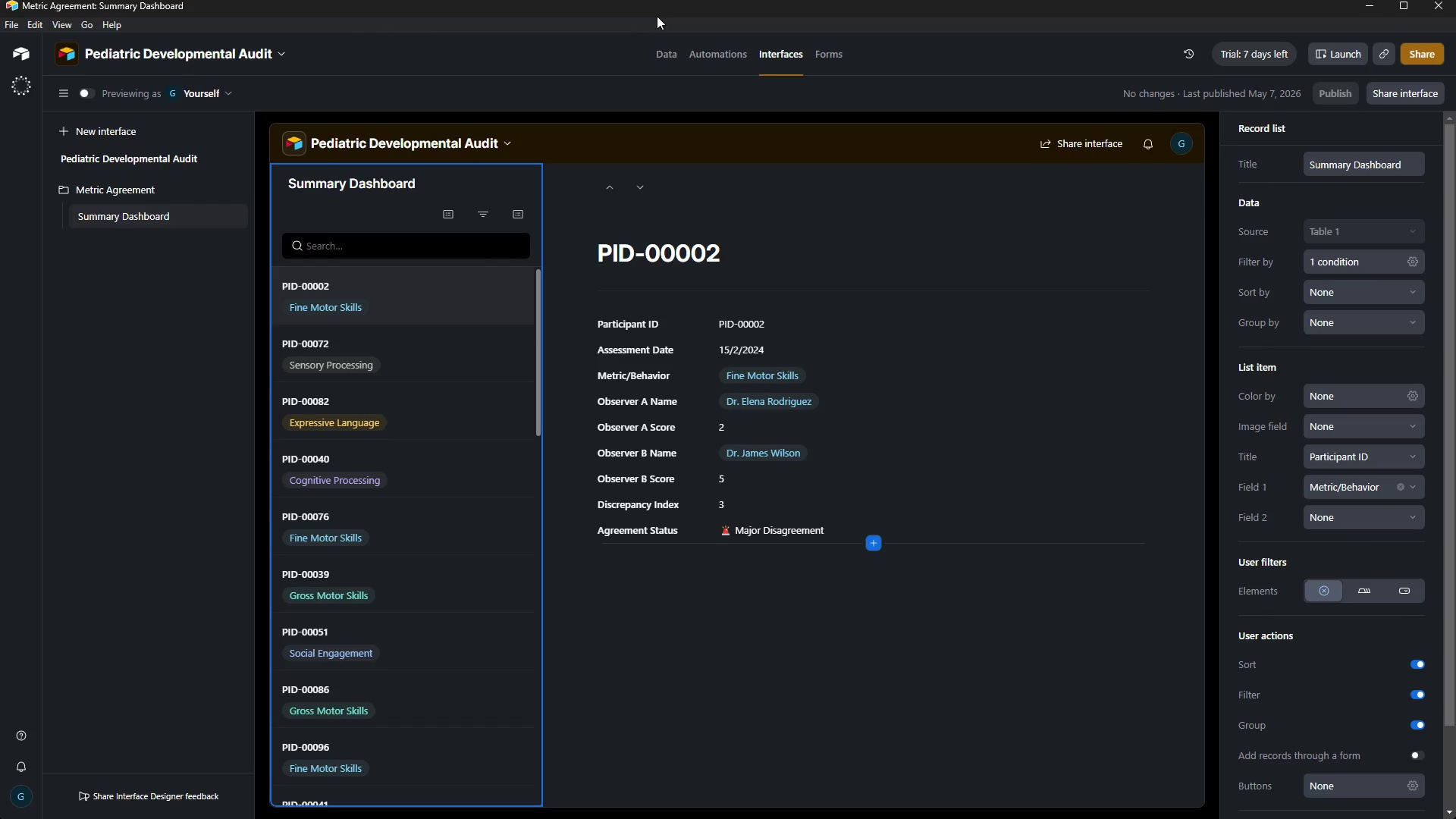 
left_click([663, 50])
 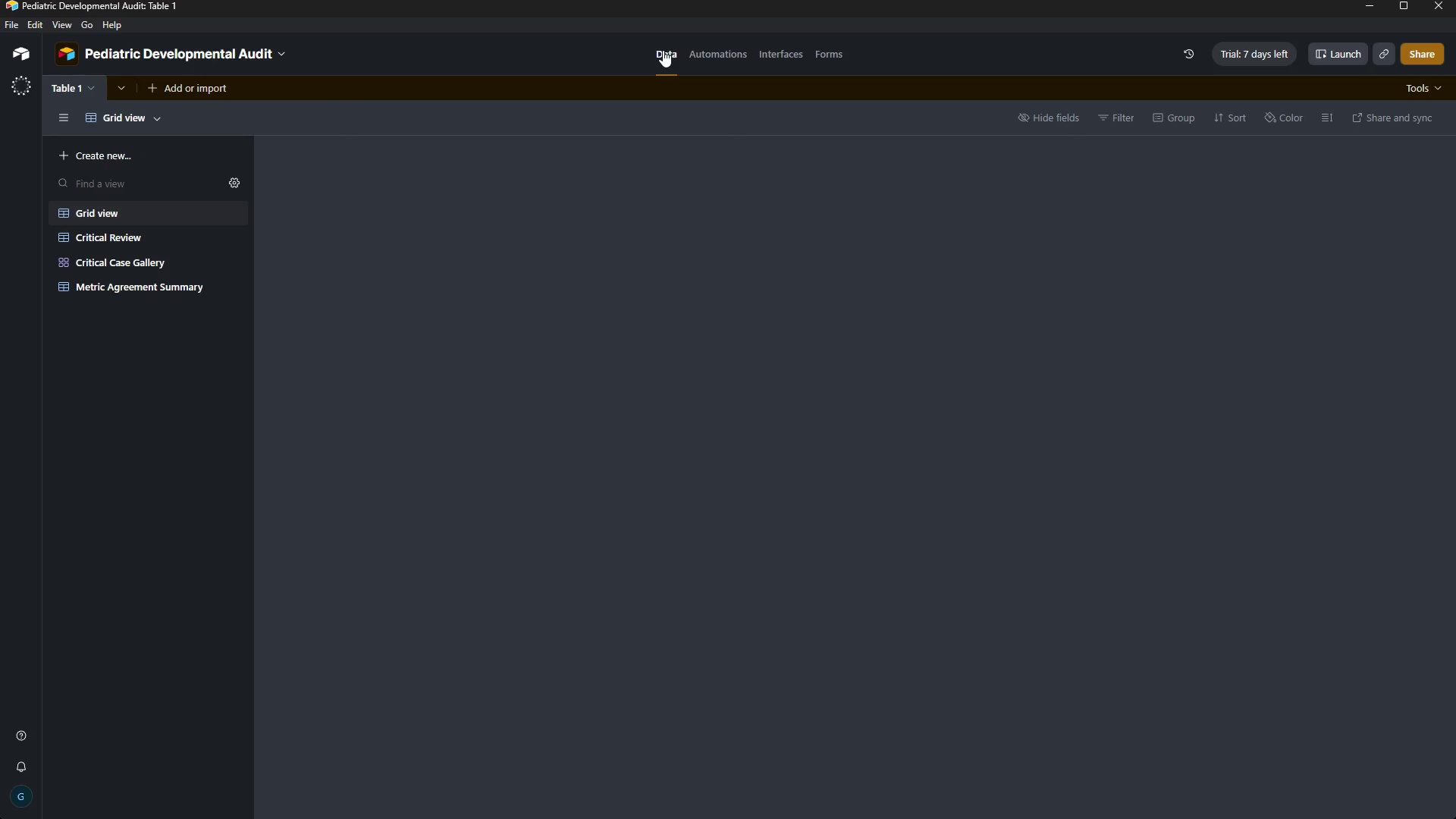 
mouse_move([314, 152])
 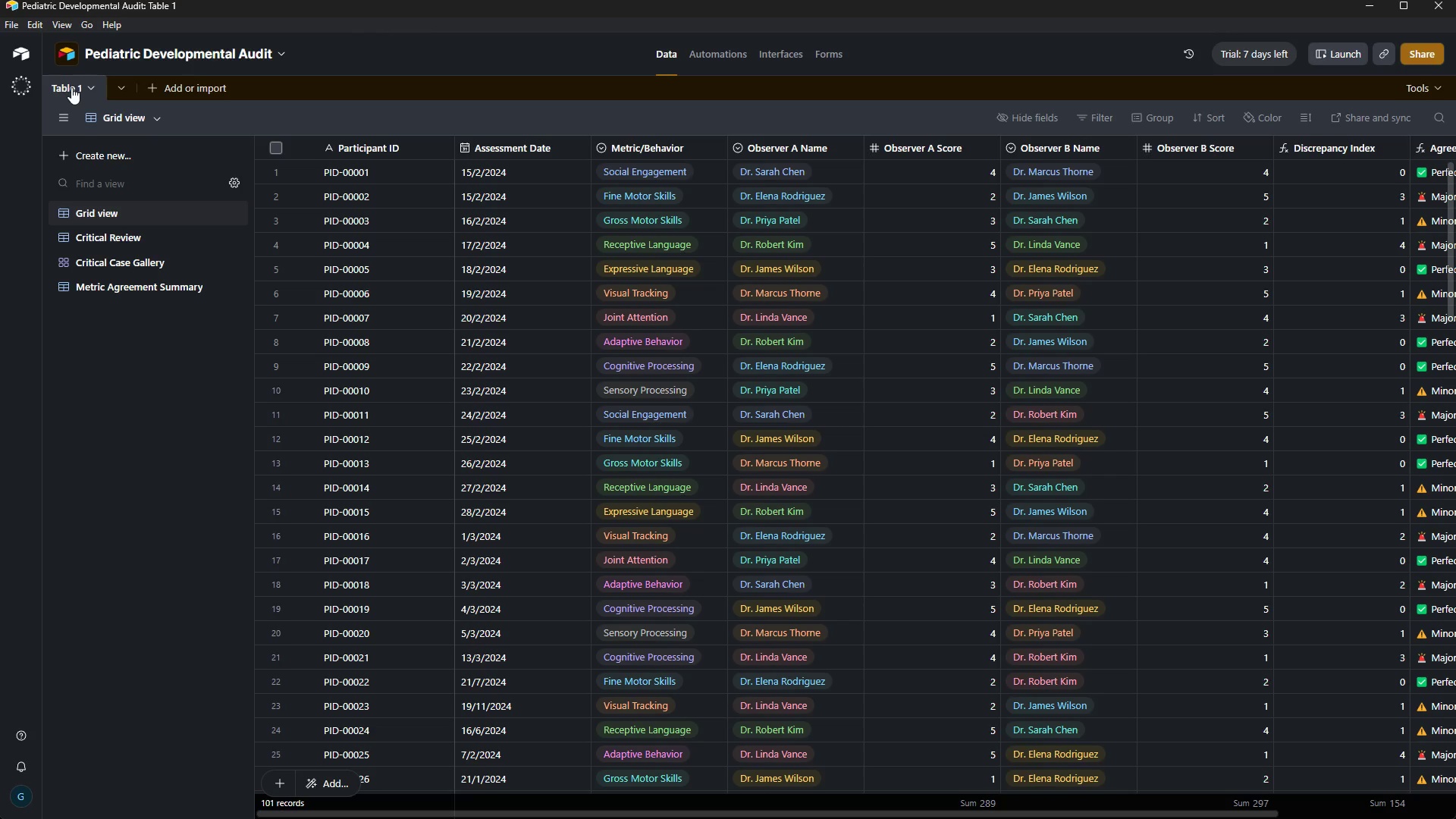 
double_click([71, 87])
 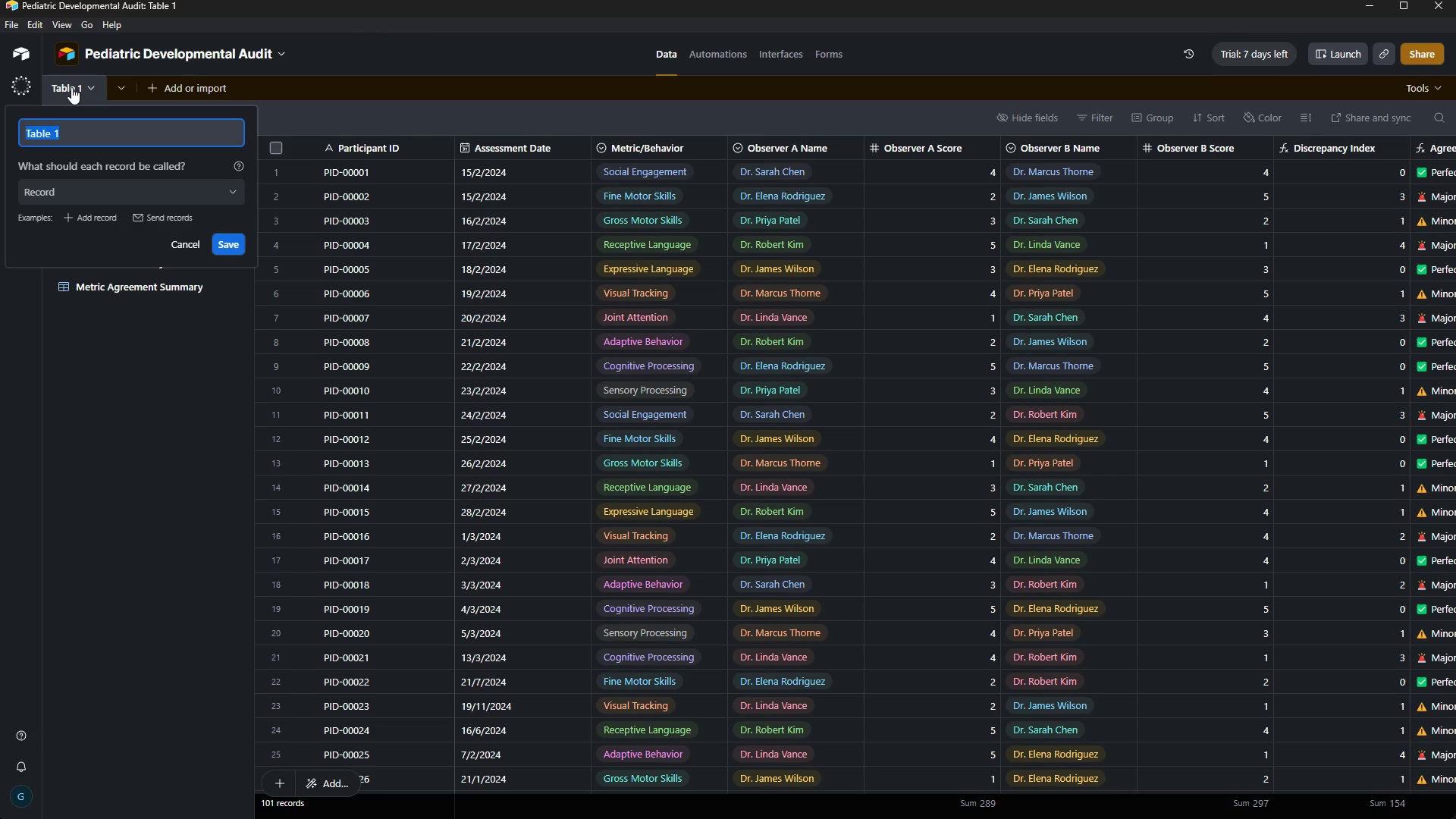 
key(Backspace)
 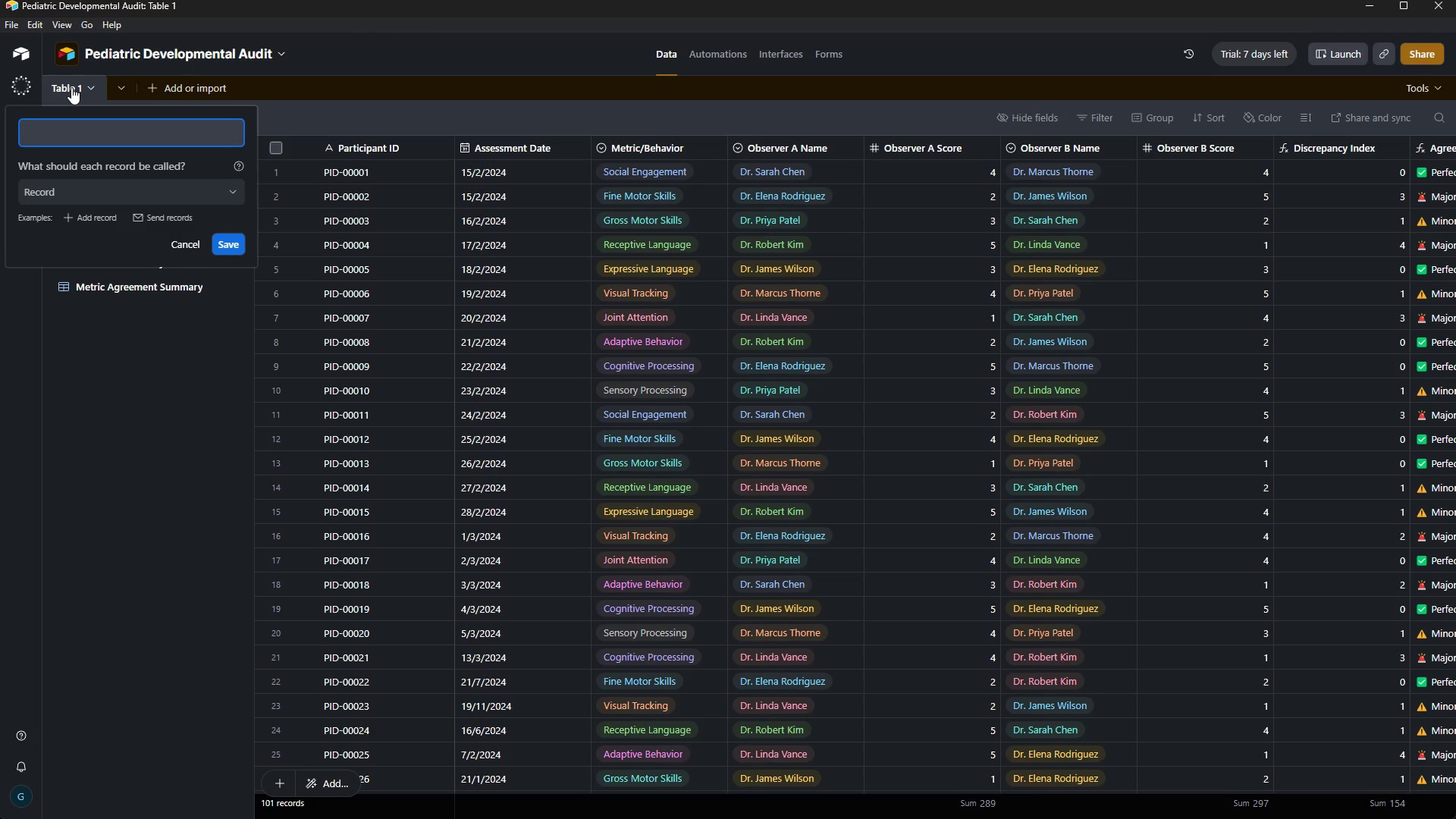 
wait(6.59)
 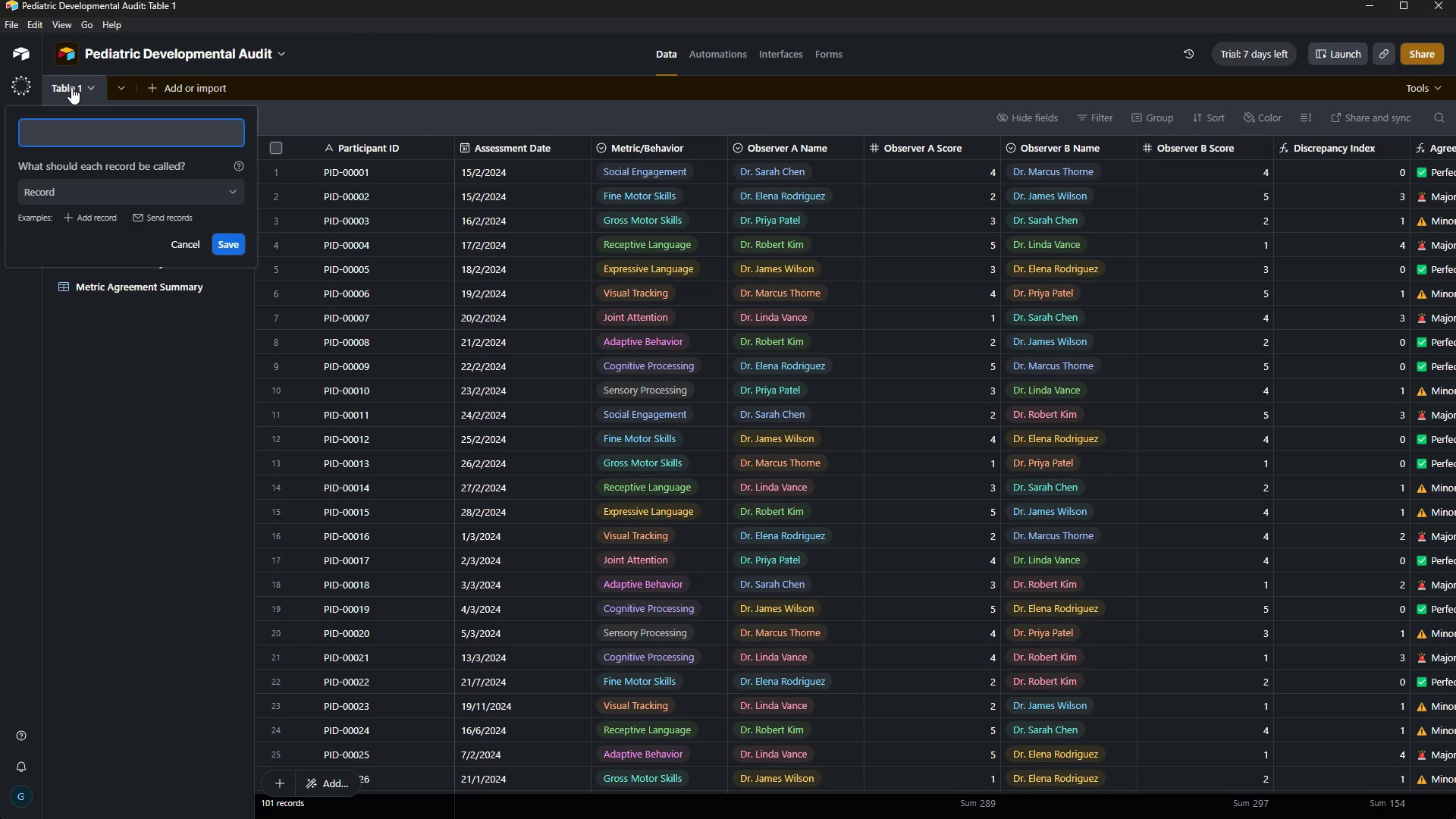 
type(Developmental Audit Logs)
 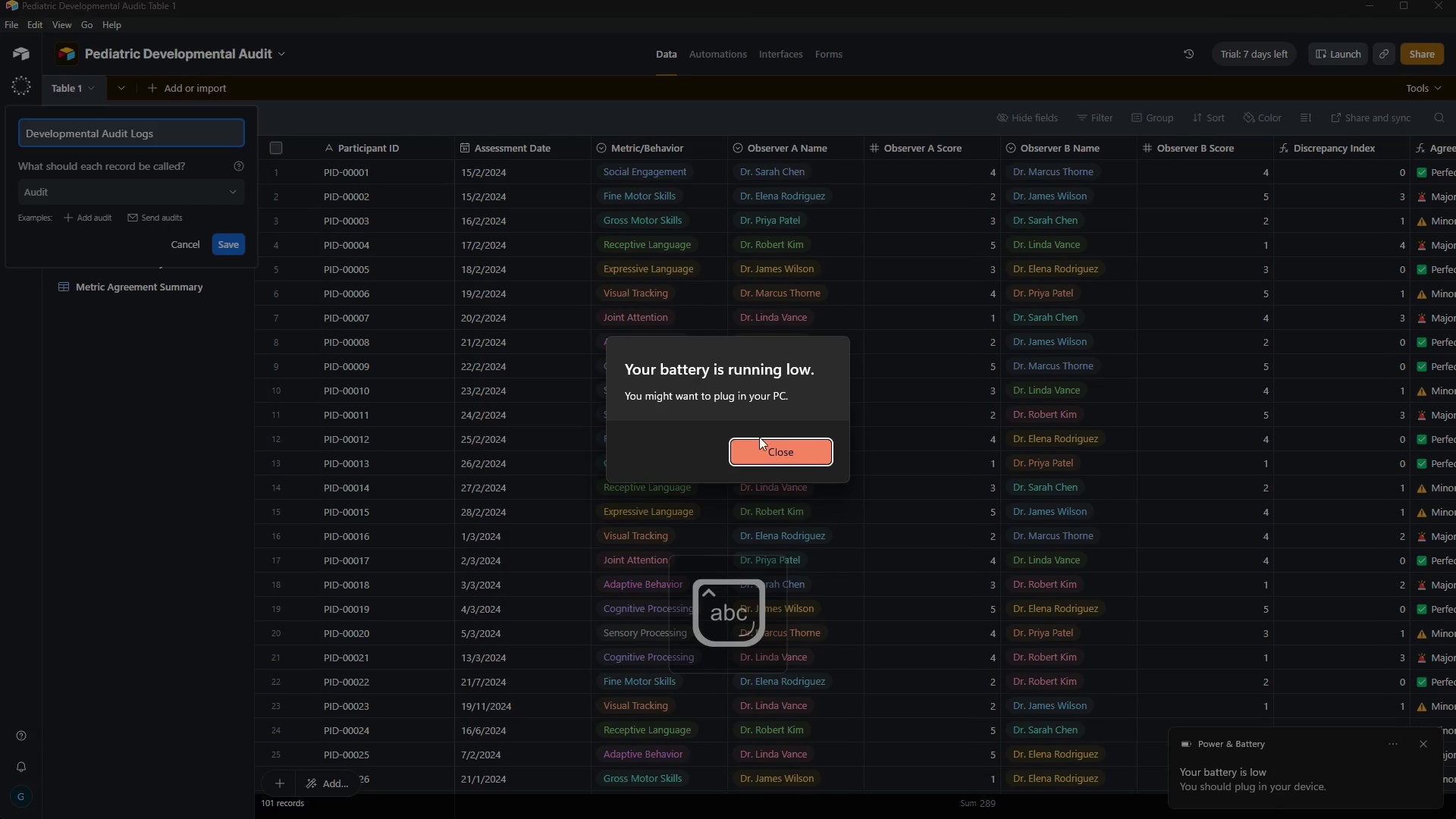 
left_click([765, 452])
 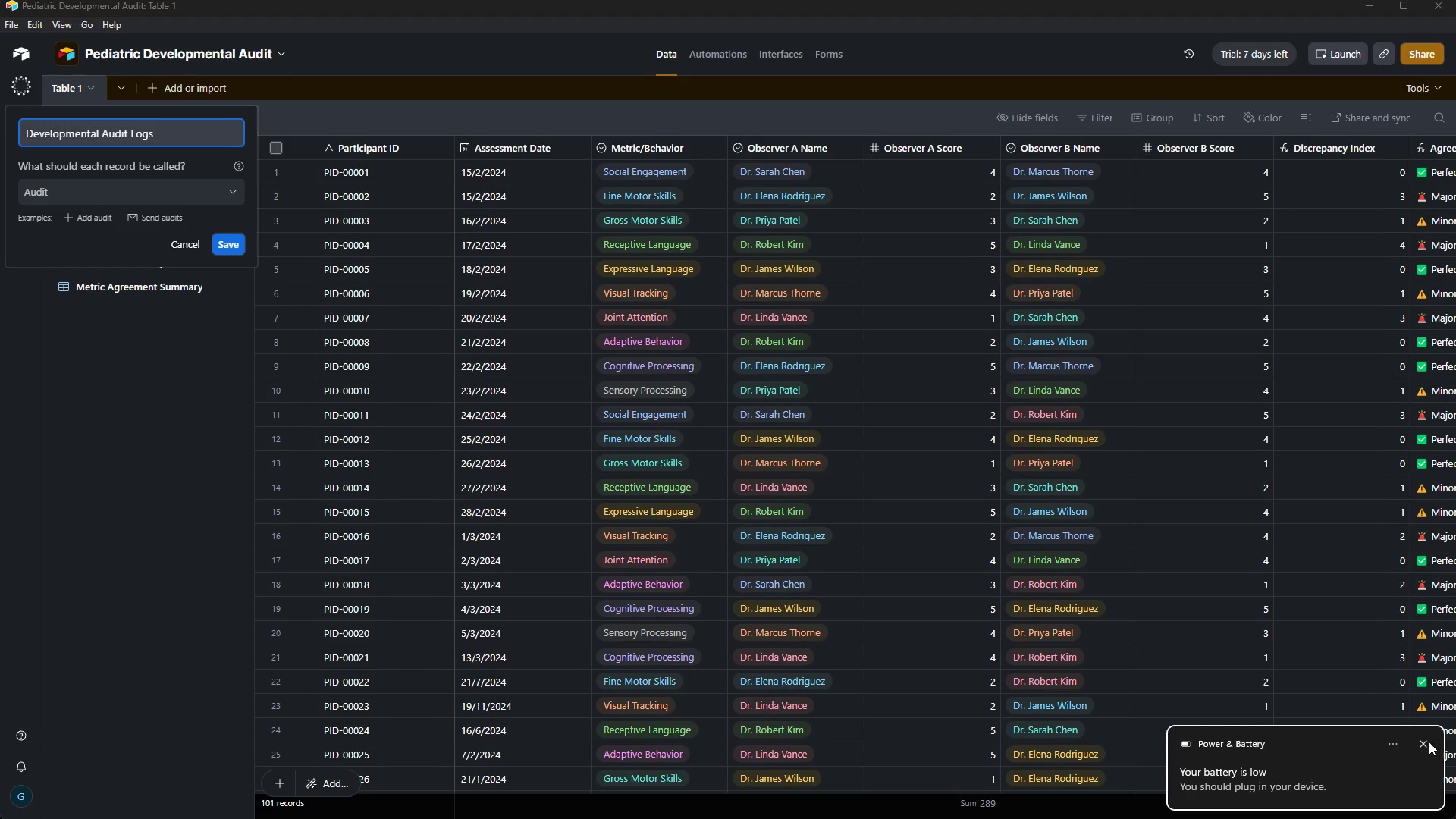 
left_click([1426, 742])
 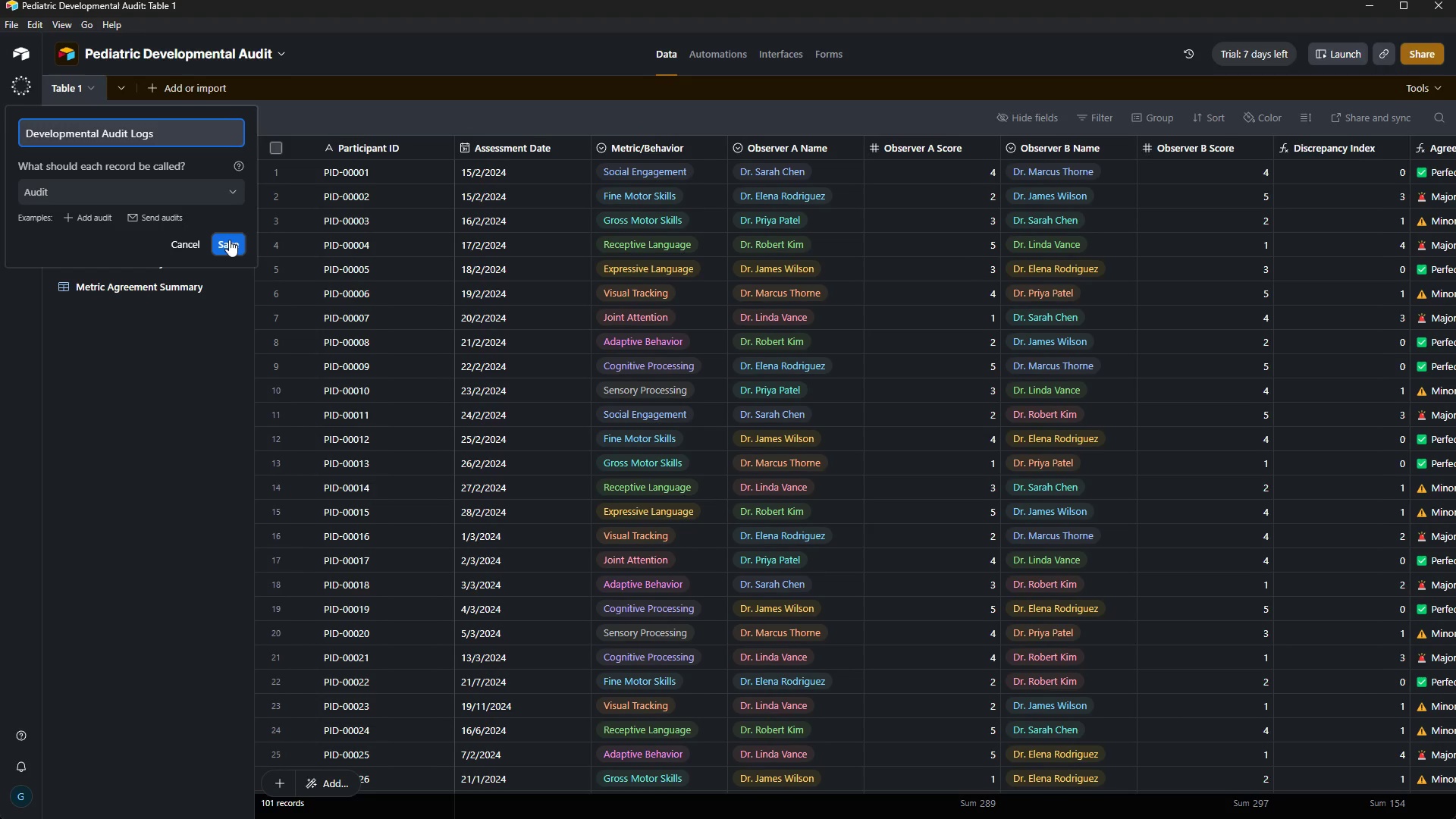 
left_click([228, 242])
 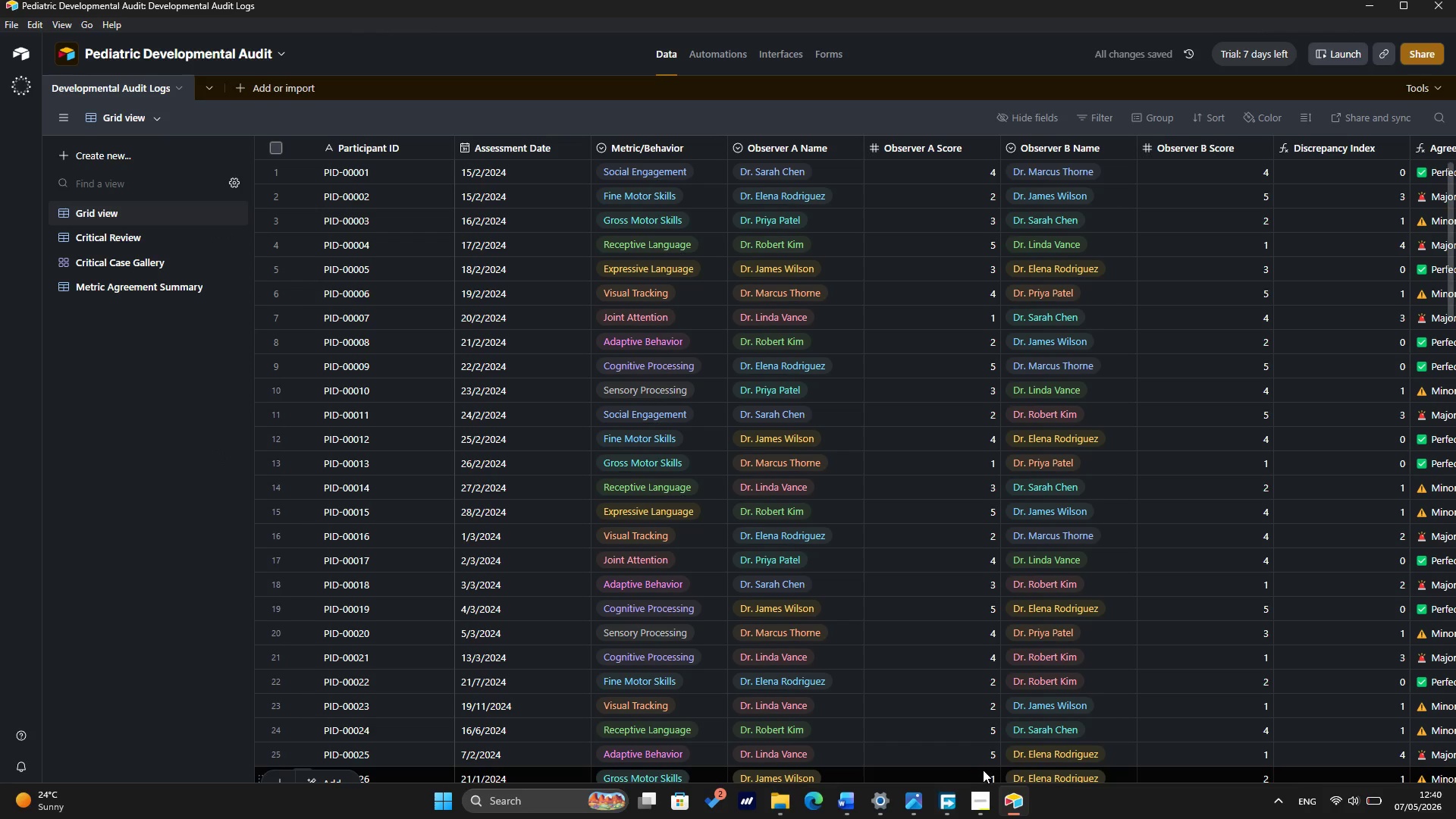 